 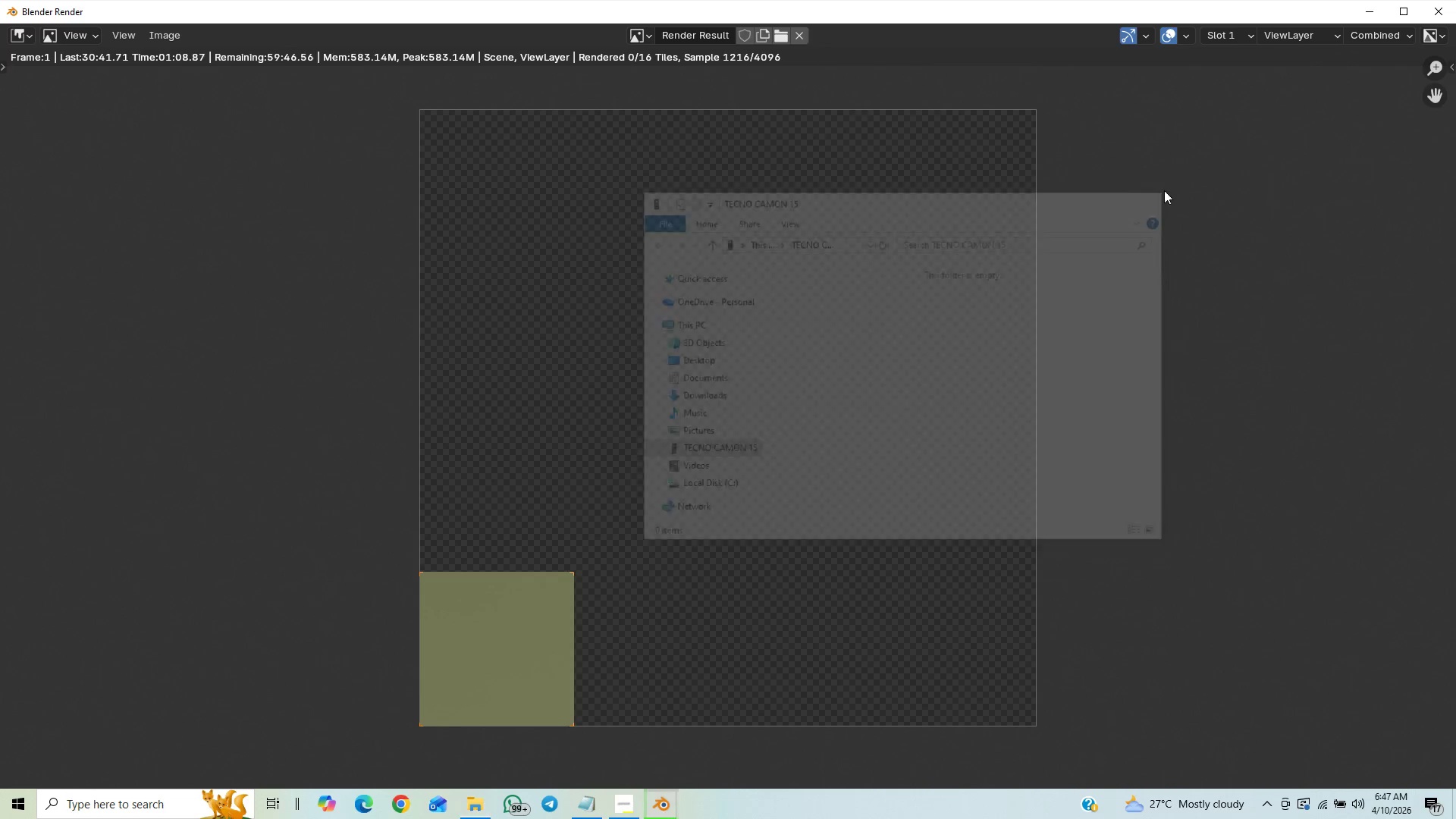 
left_click([1433, 5])
 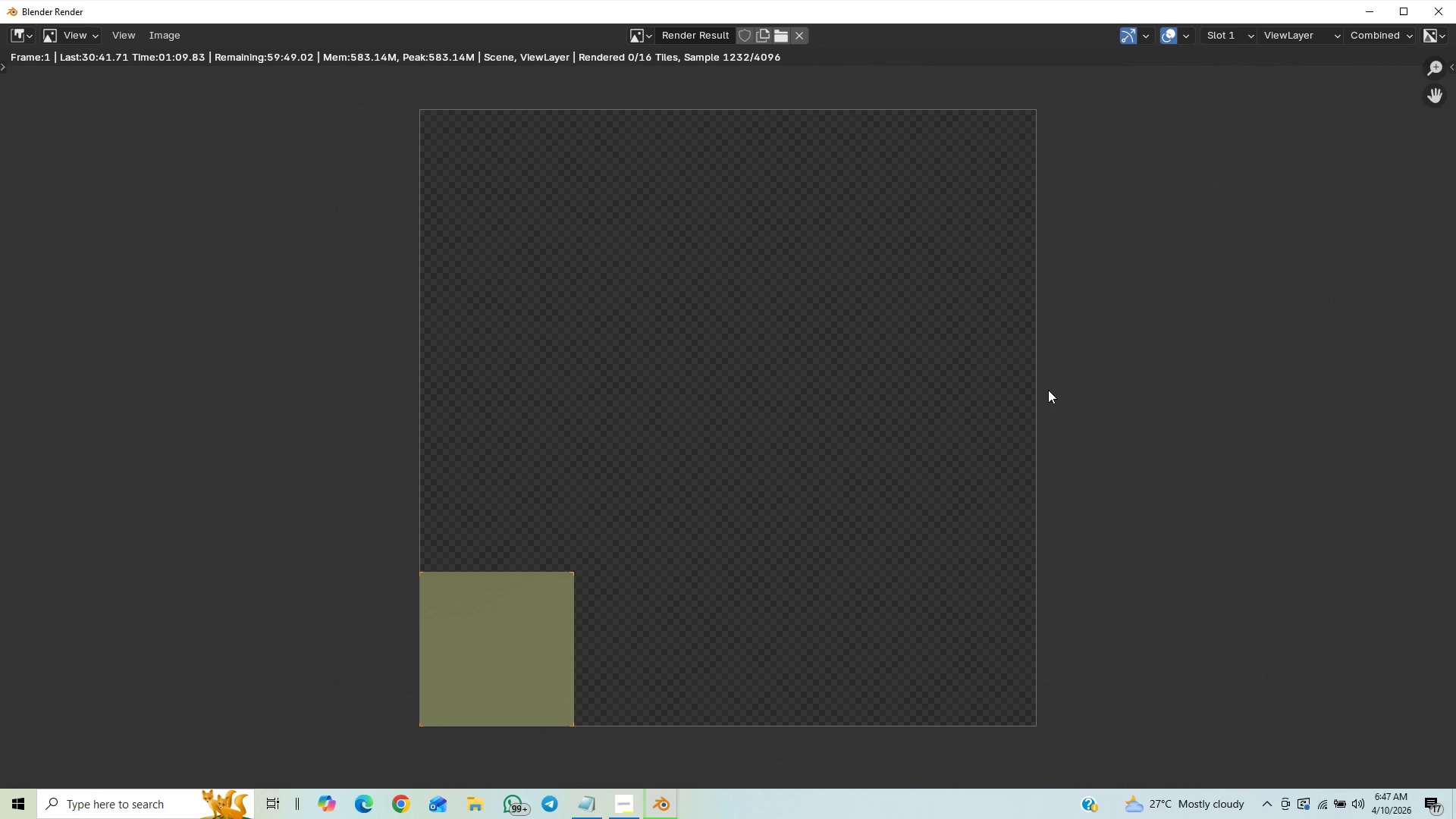 
hold_key(key=ControlLeft, duration=0.81)
 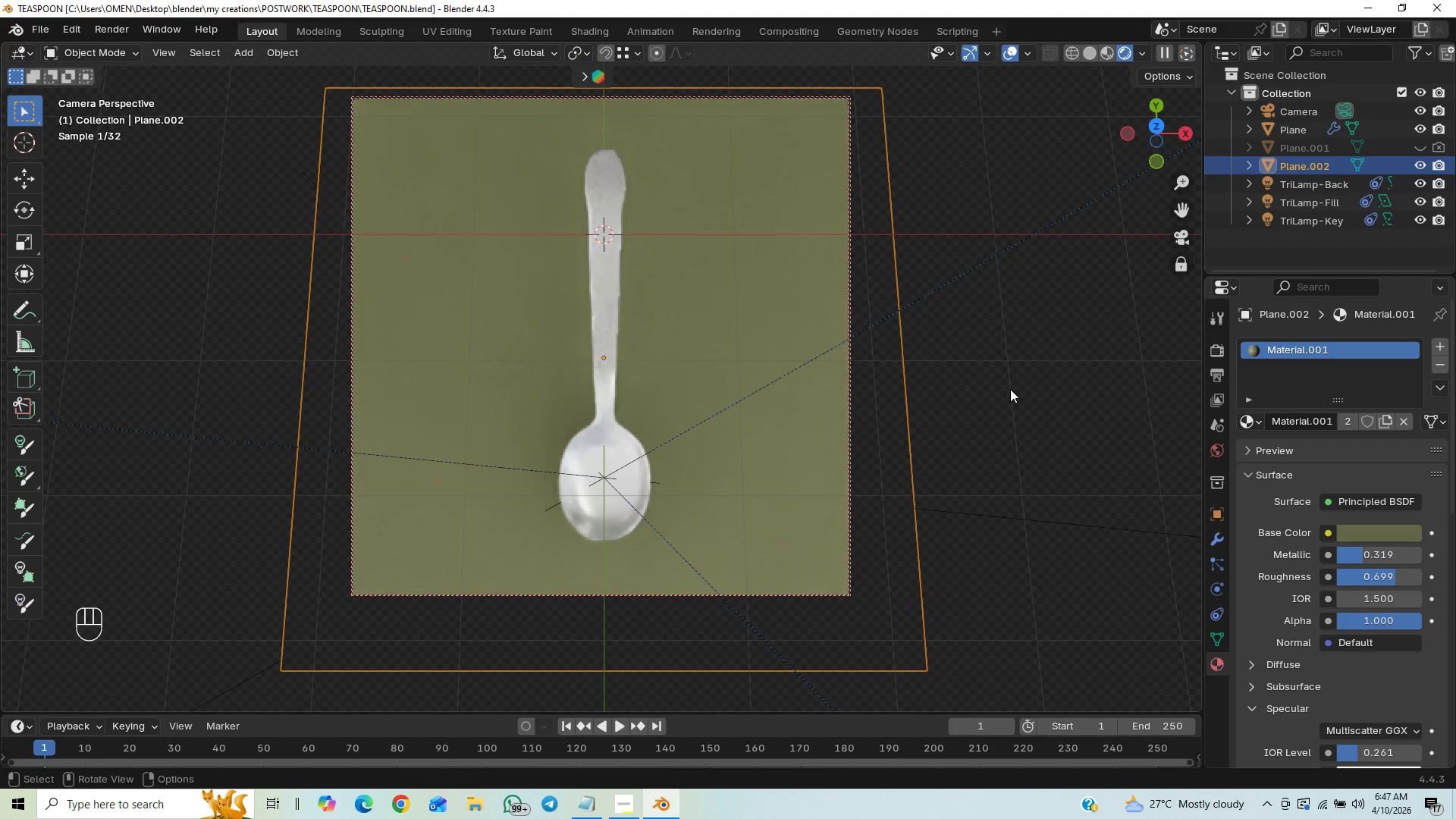 
key(Control+S)
 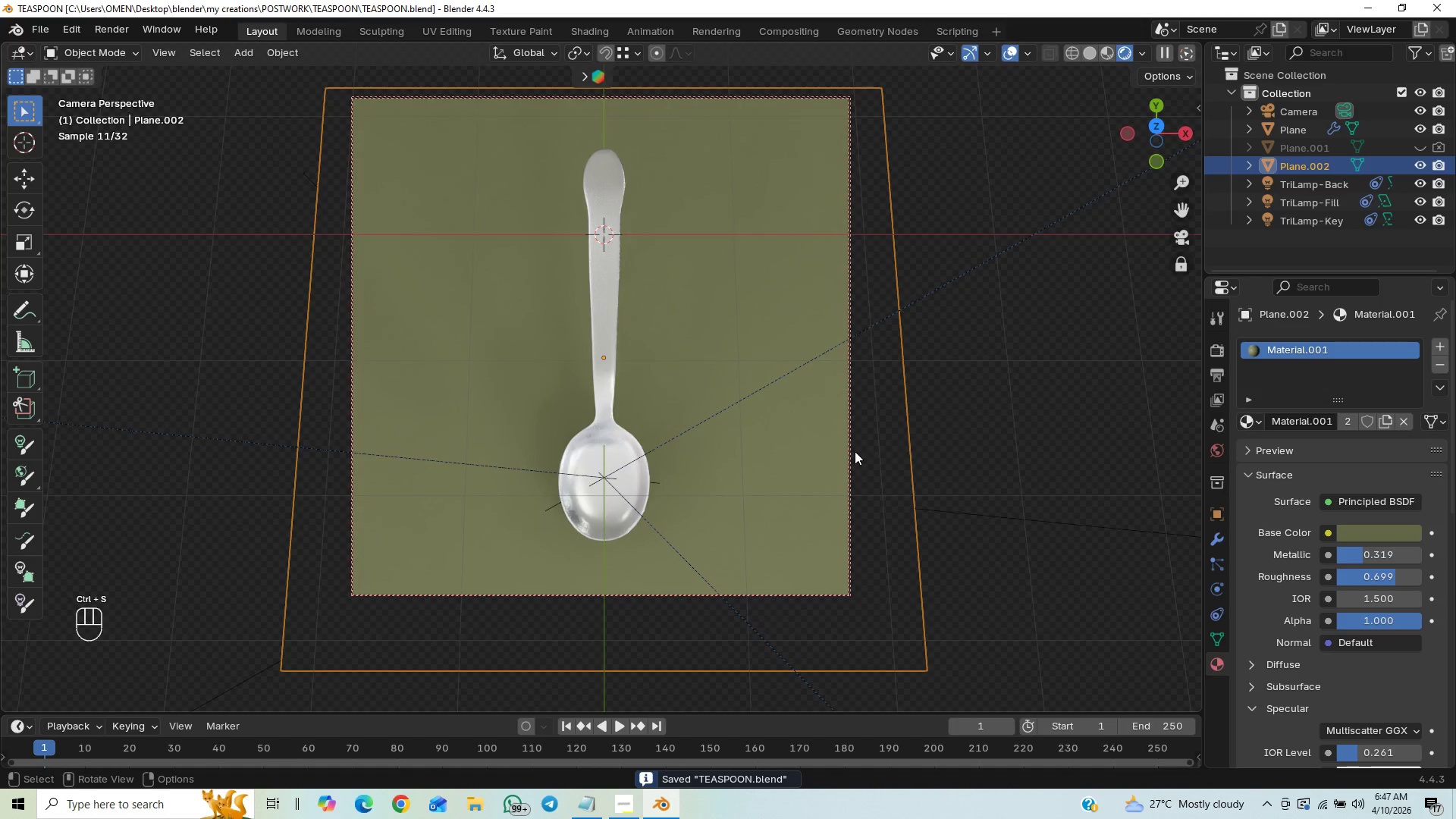 
left_click([851, 451])